 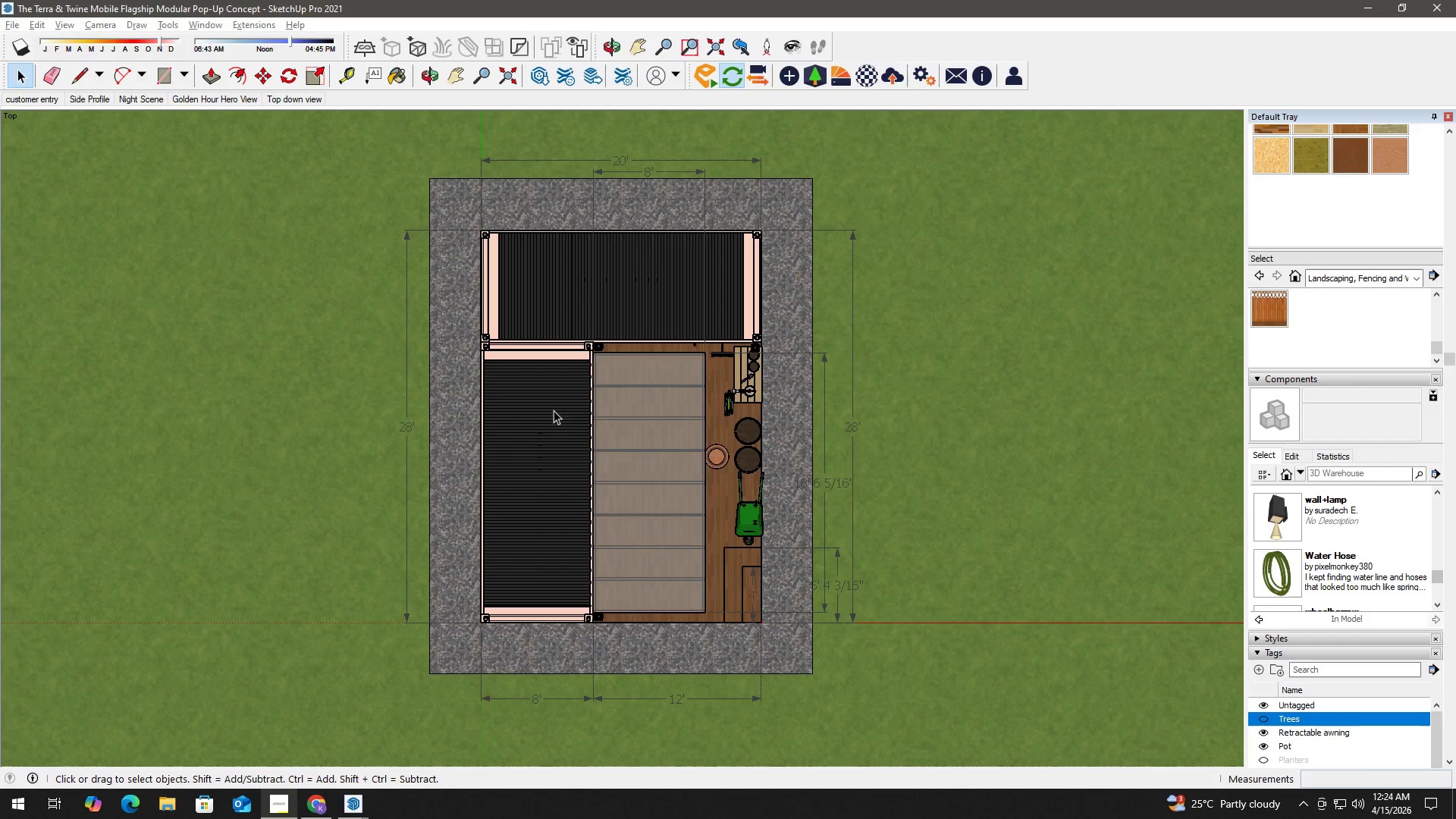 
key(Alt+Tab)
 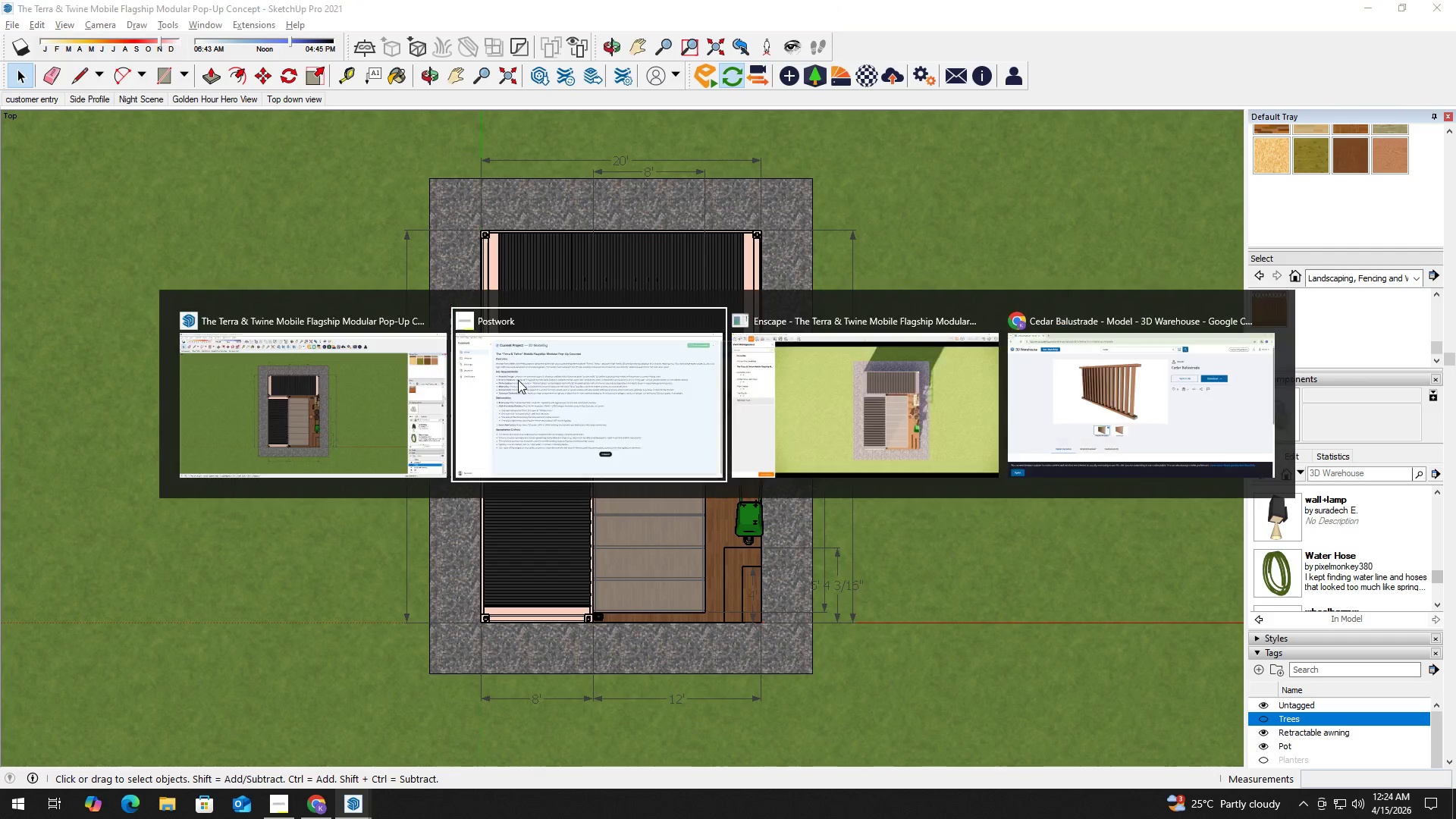 
key(Alt+Tab)
 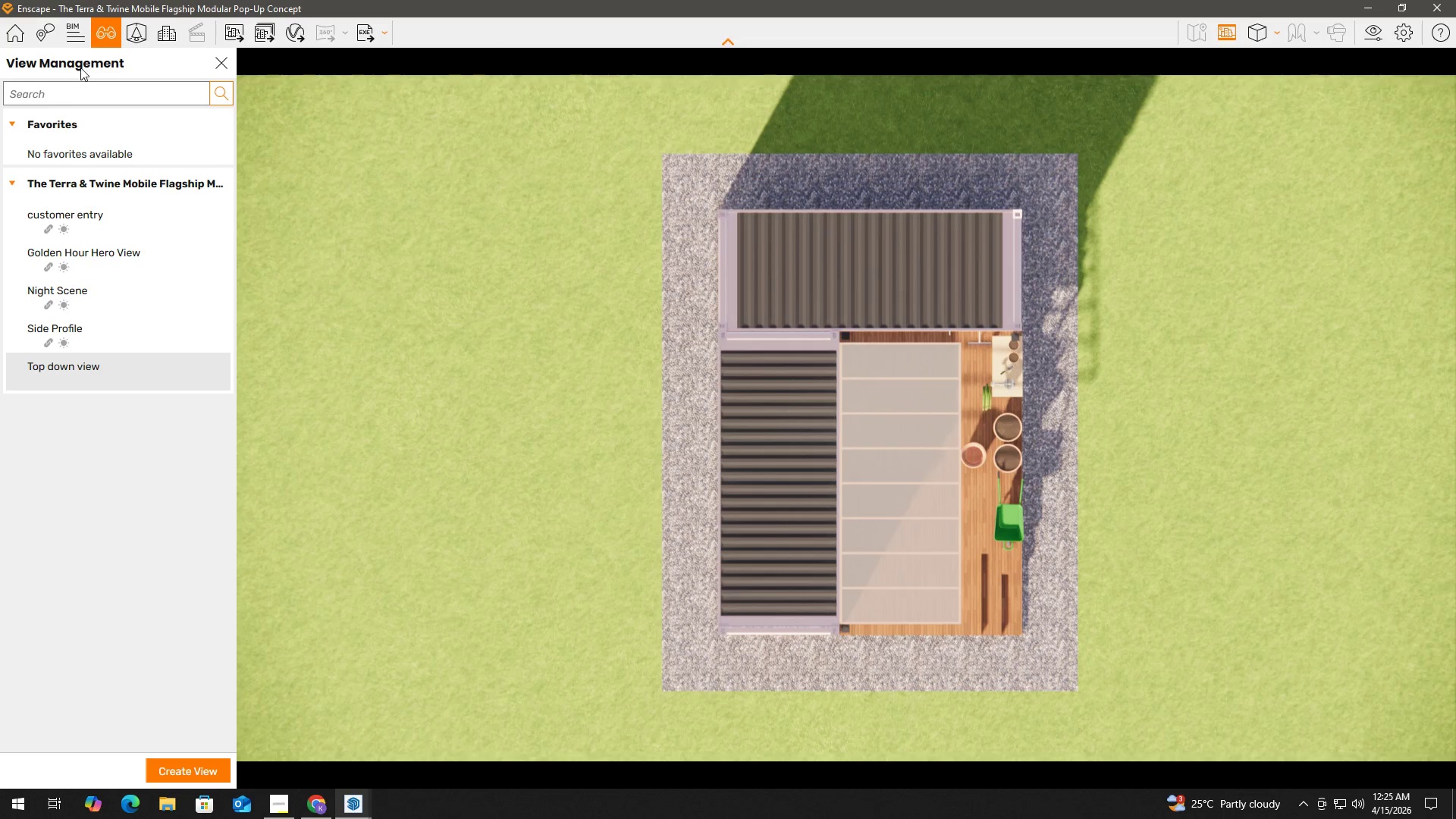 
left_click([122, 218])
 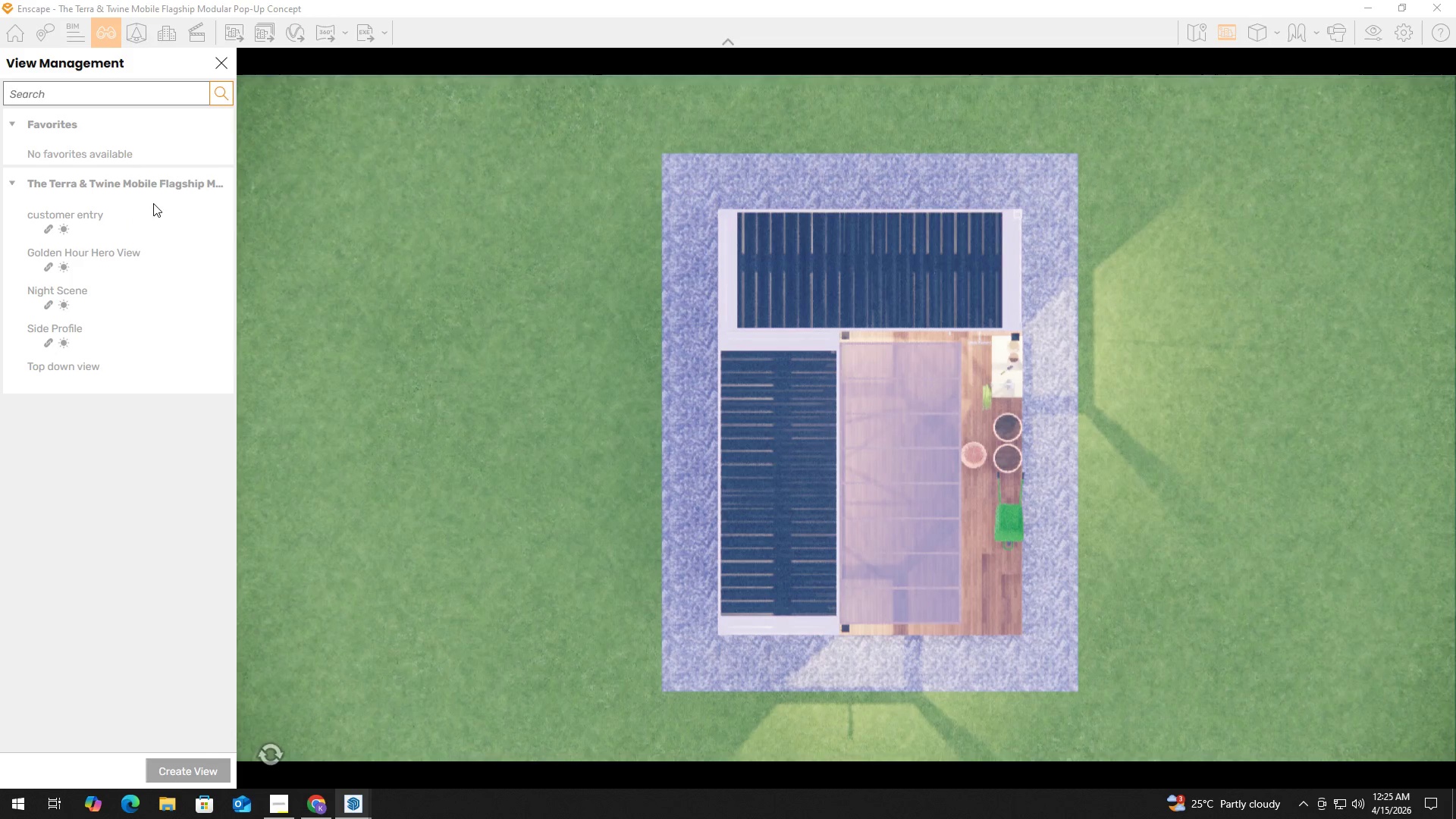 
mouse_move([143, 219])
 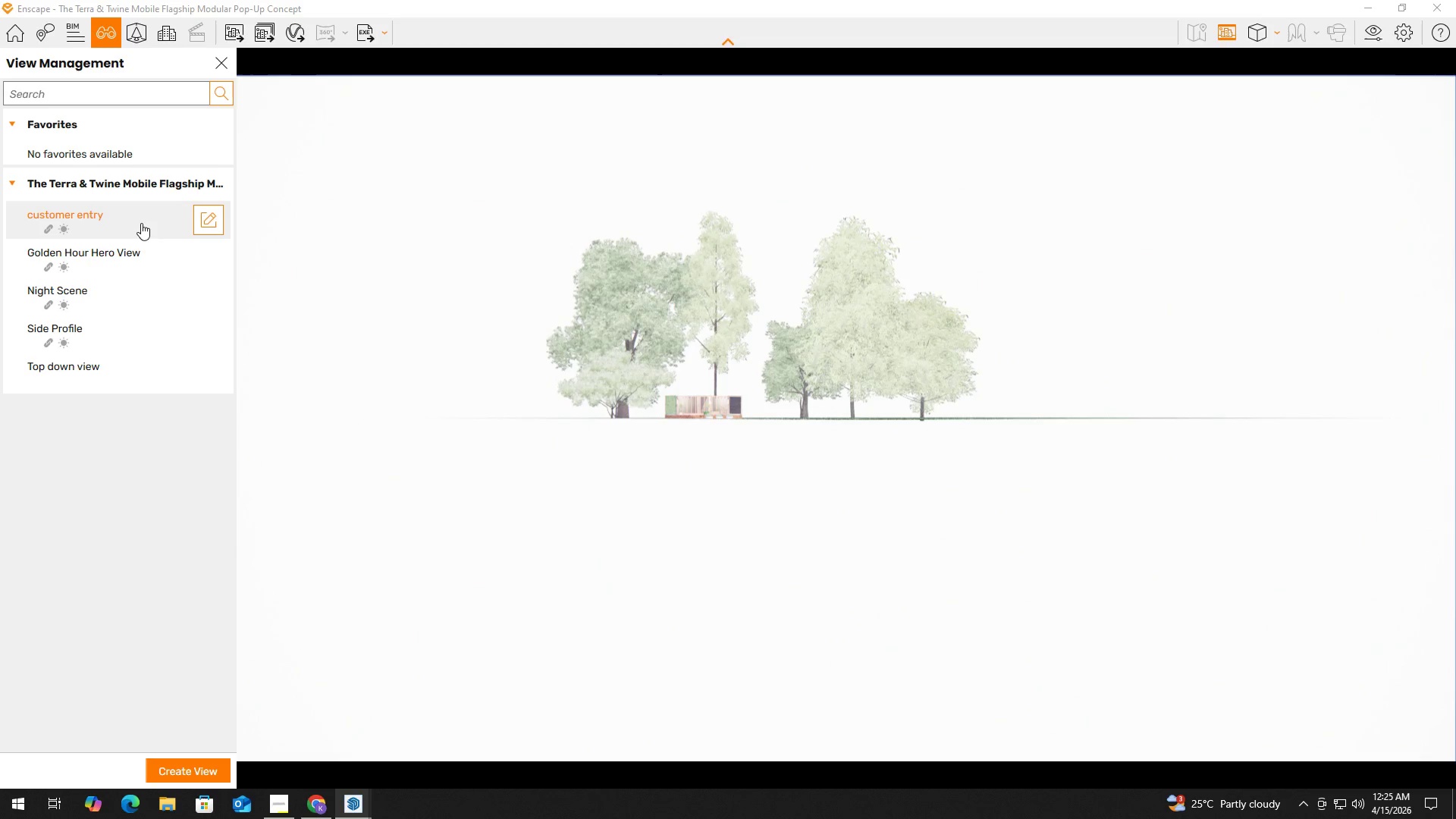 
left_click([141, 223])
 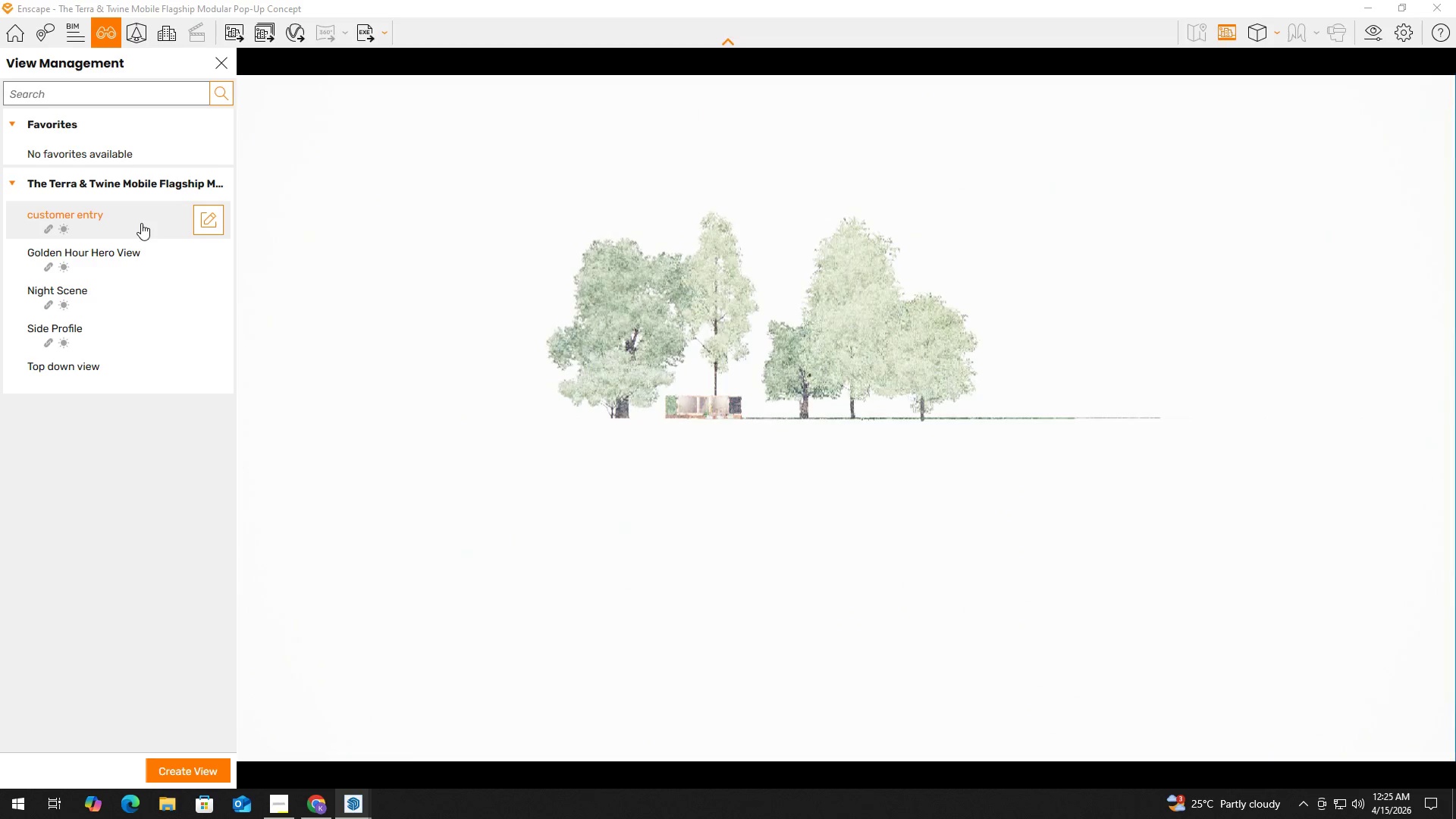 
key(Alt+Tab)
 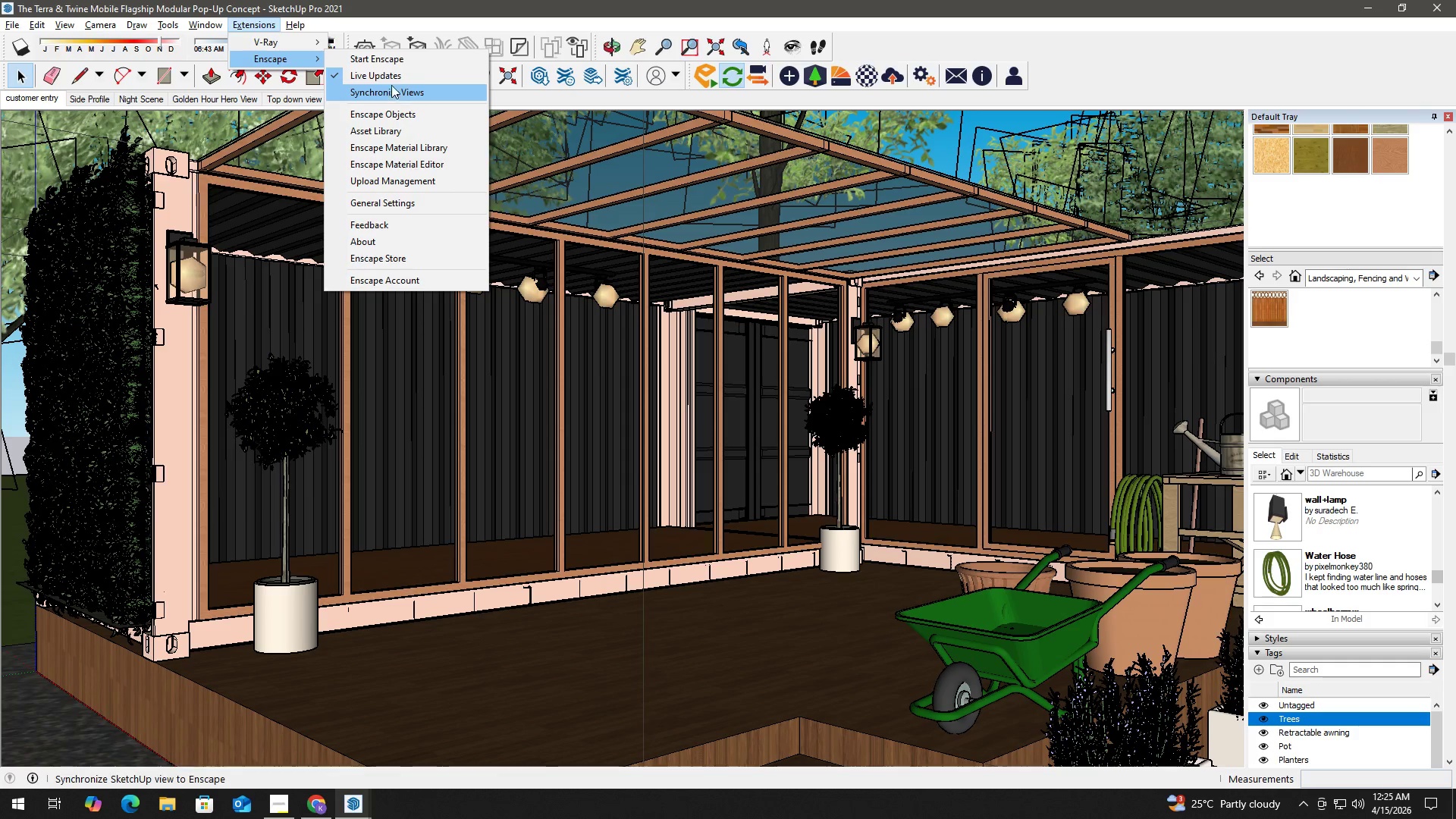 
wait(5.12)
 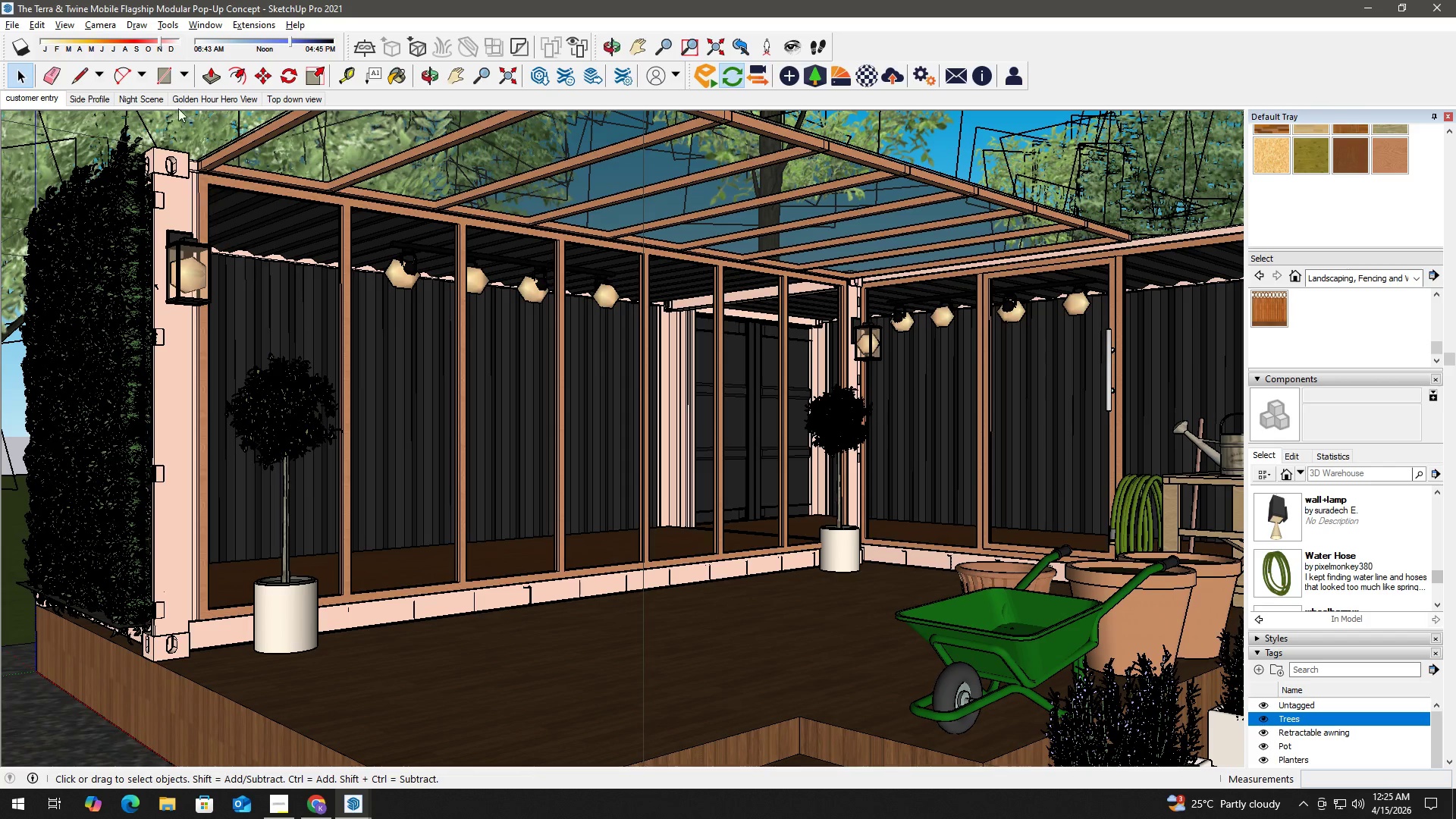 
left_click([35, 102])
 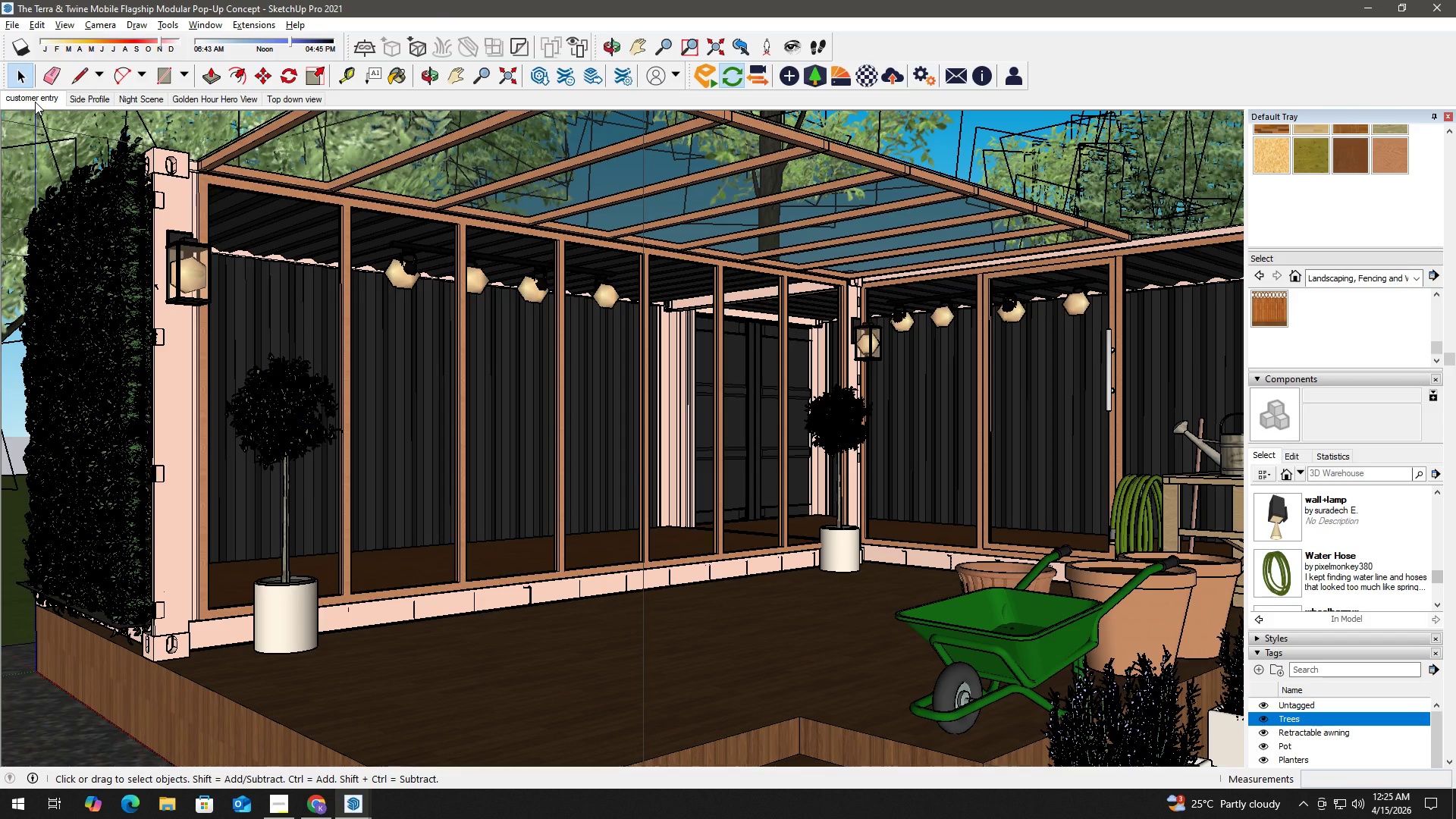 
key(Alt+Tab)
 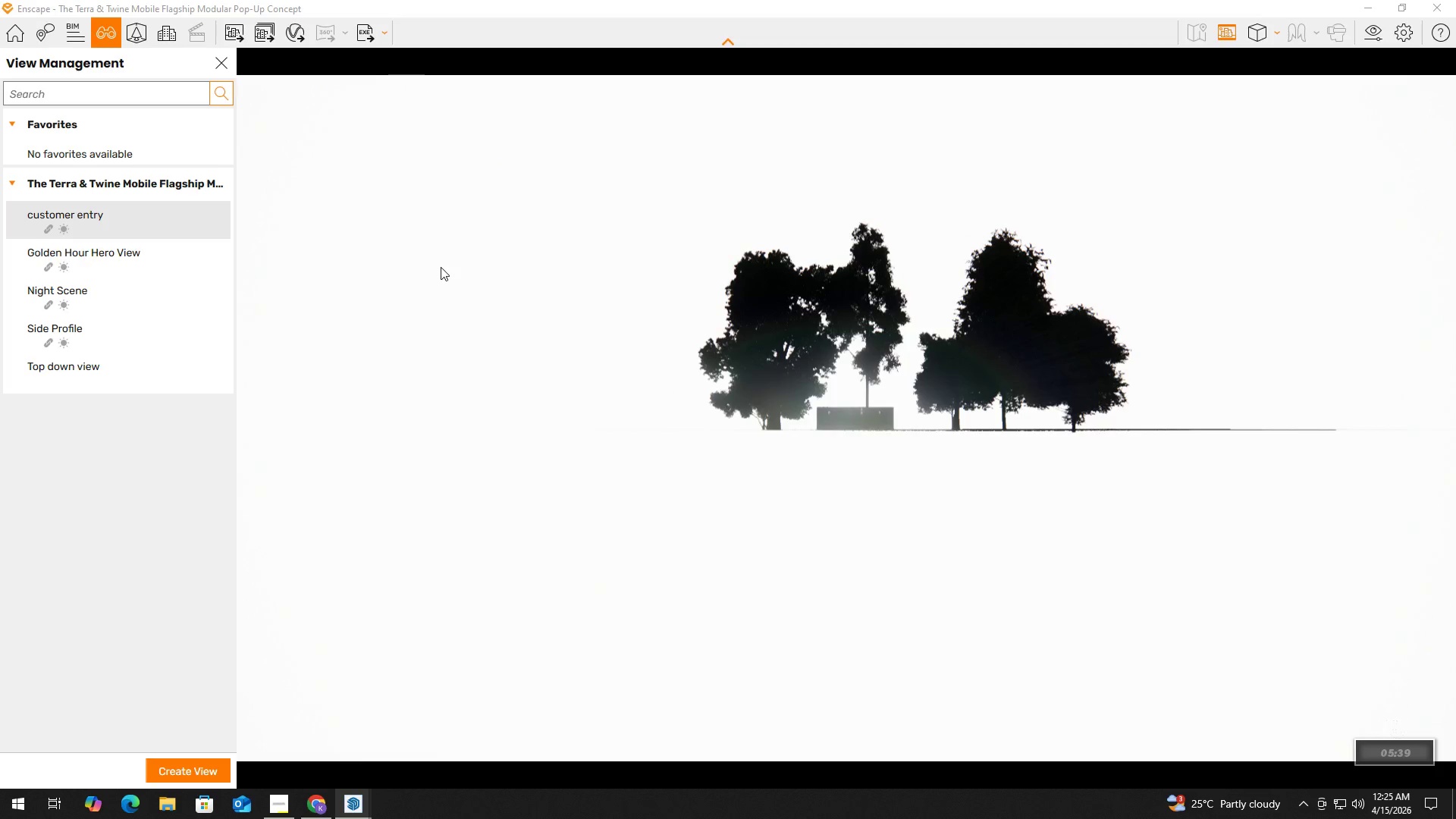 
key(Alt+AltLeft)
 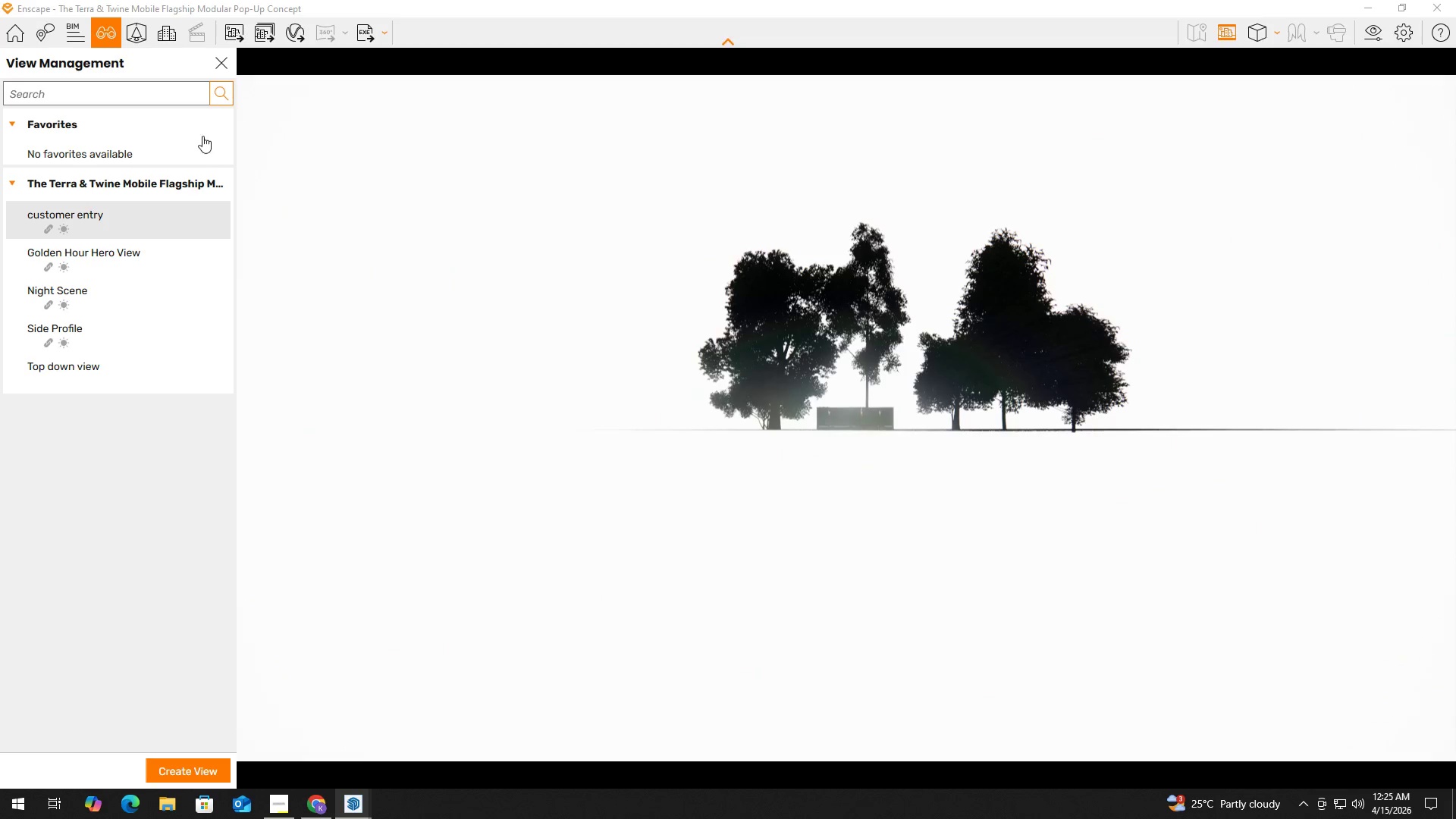 
key(Alt+Tab)
 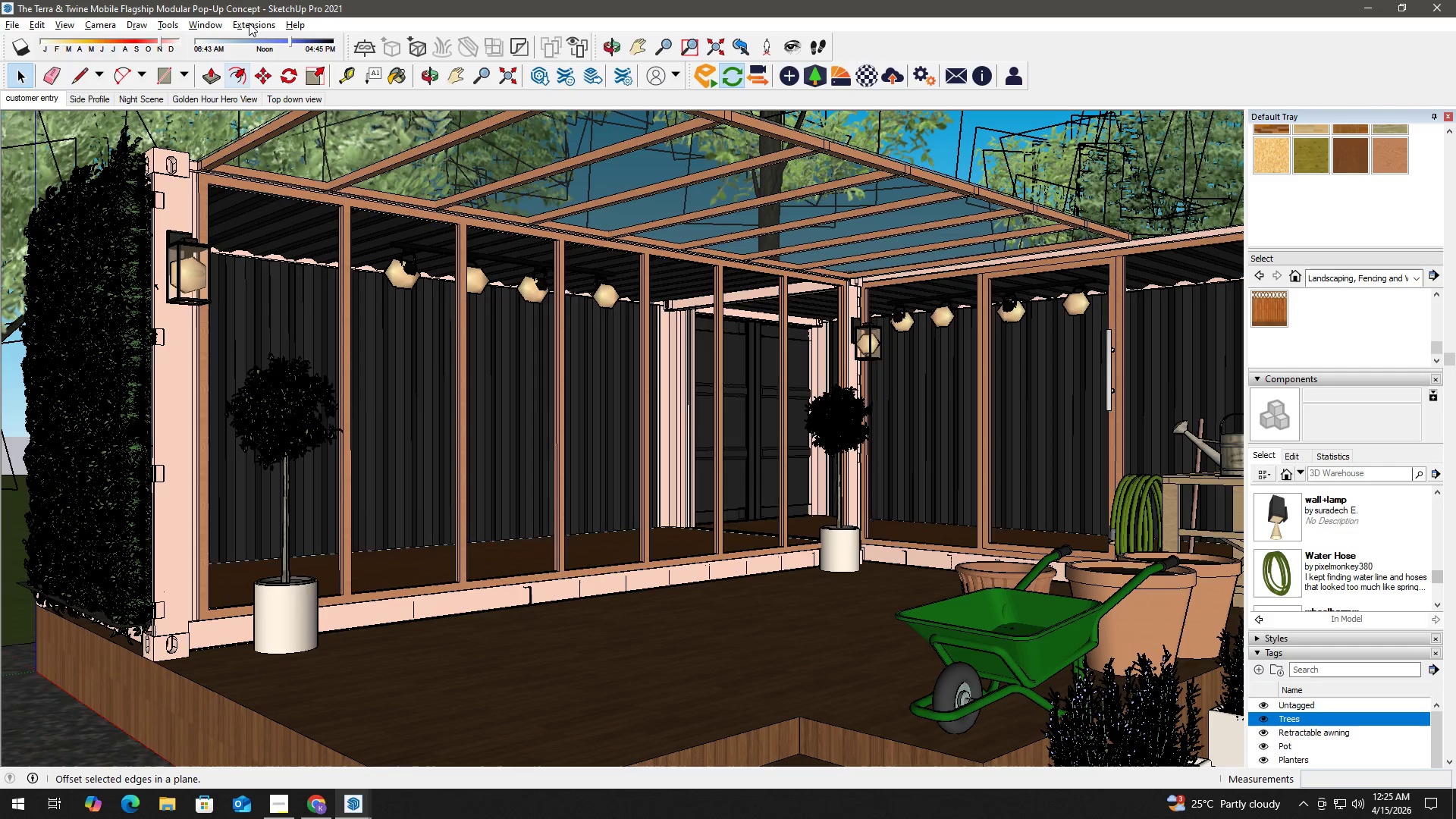 
left_click([249, 23])
 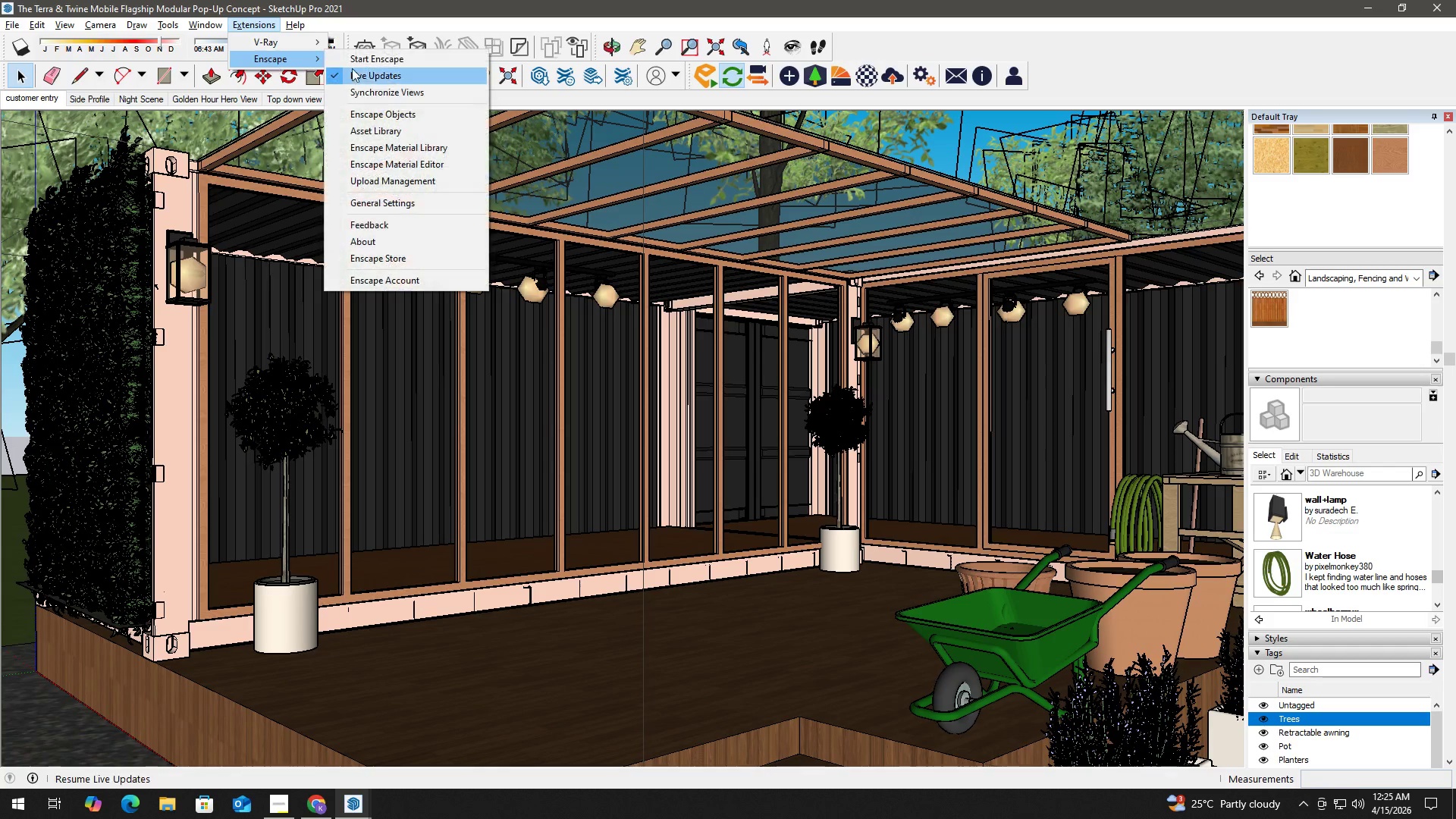 
left_click([384, 89])
 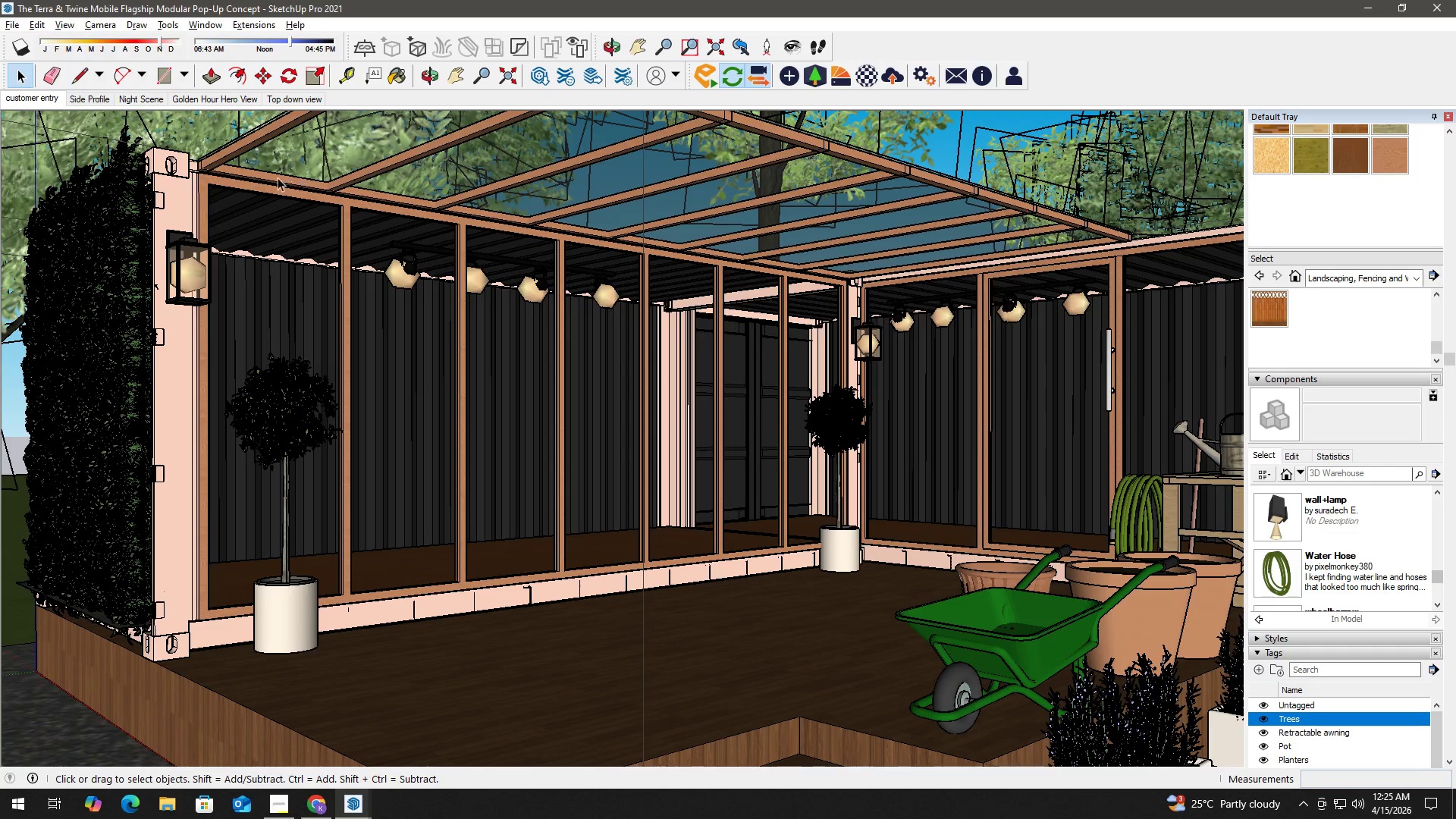 
key(Alt+Tab)
 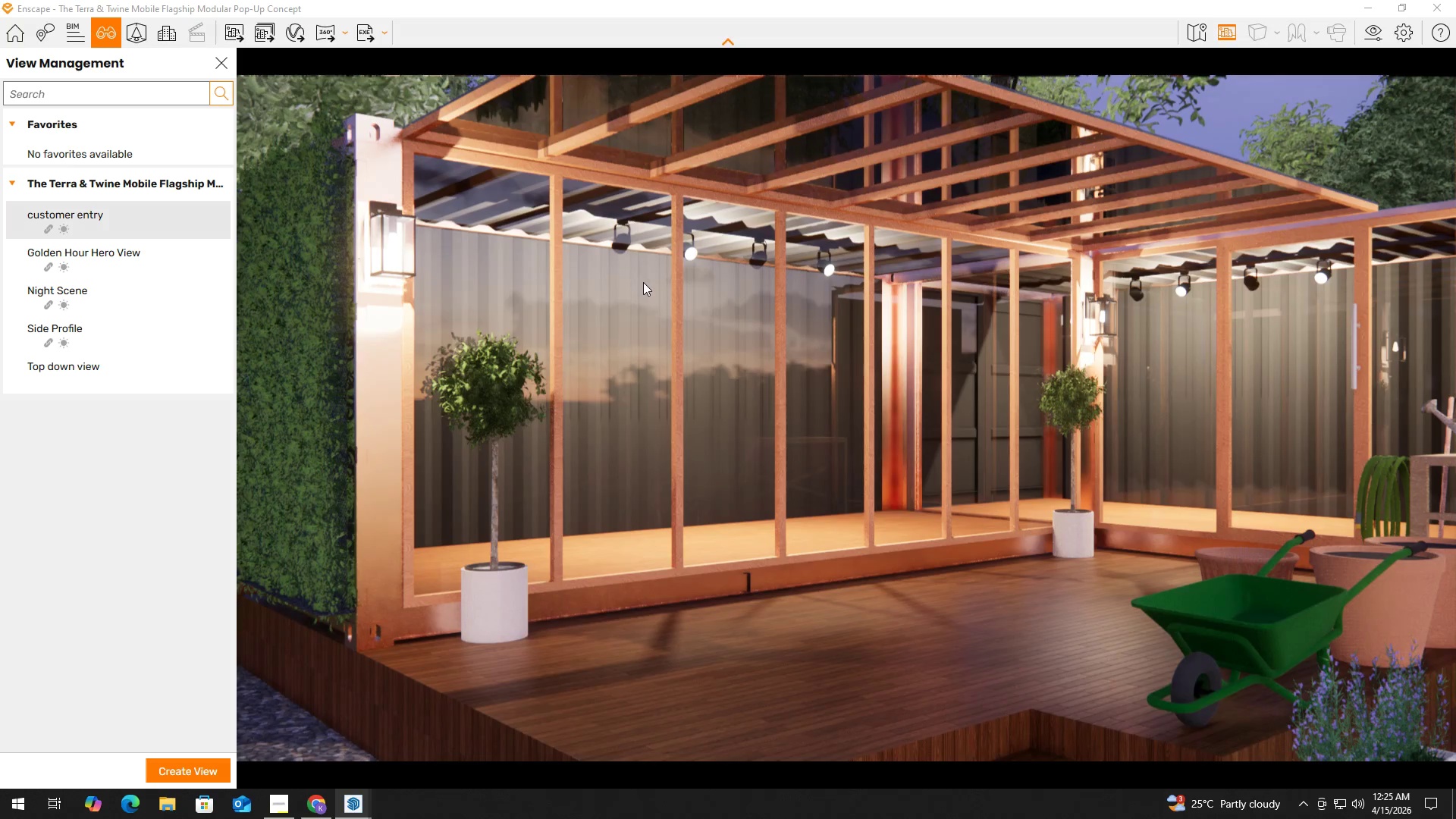 
wait(5.59)
 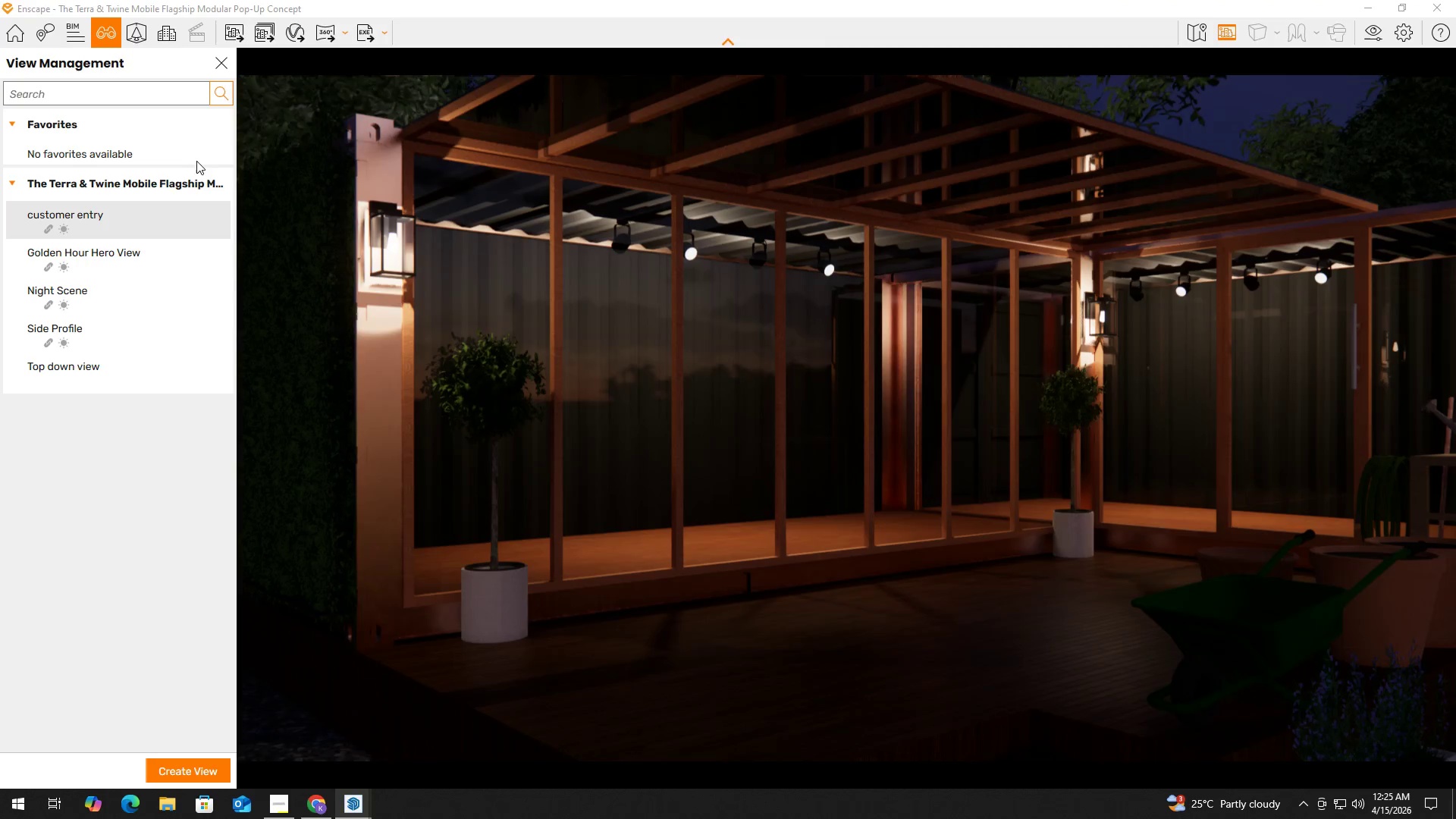 
key(Alt+Tab)
 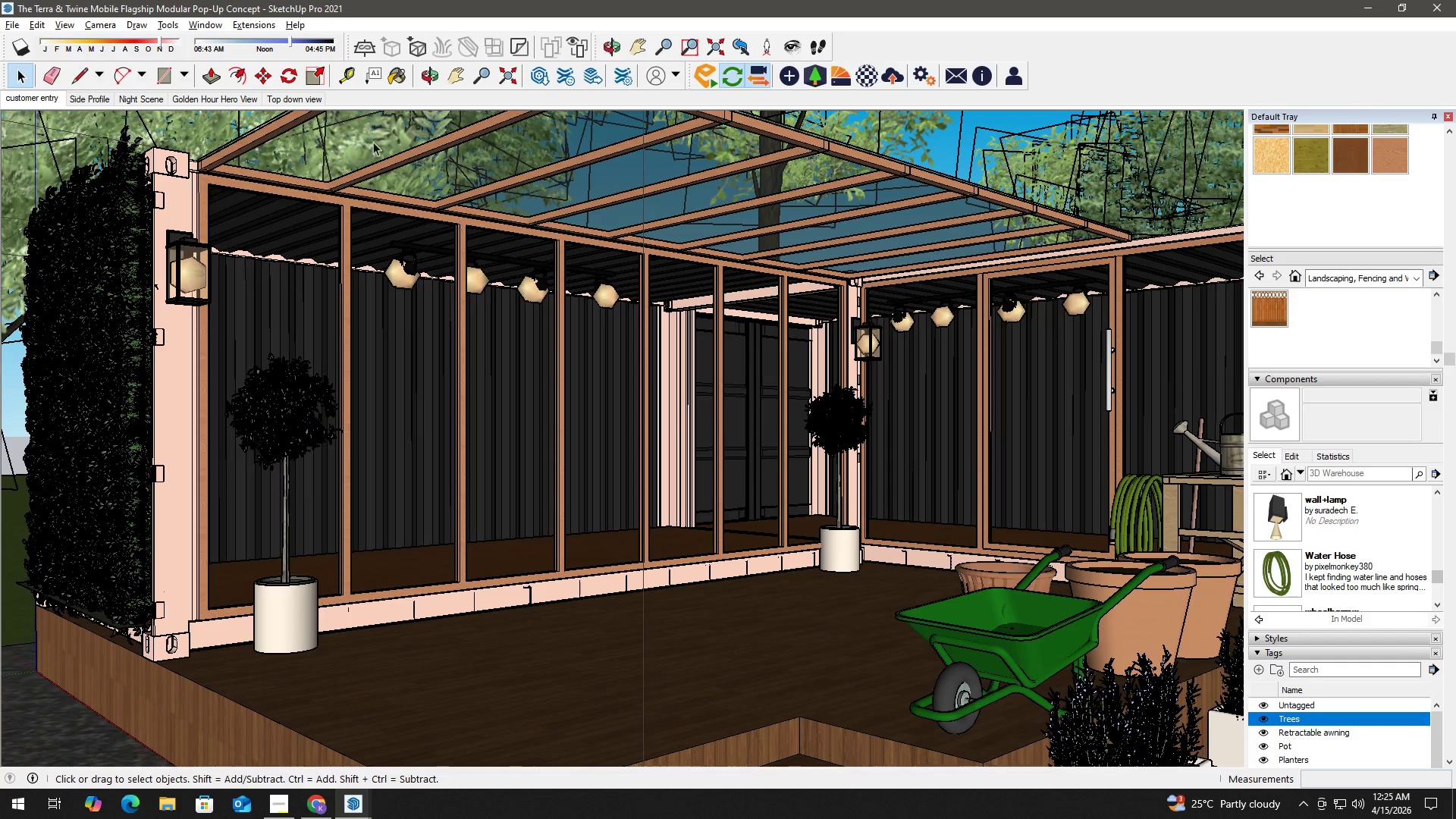 
key(Alt+AltLeft)
 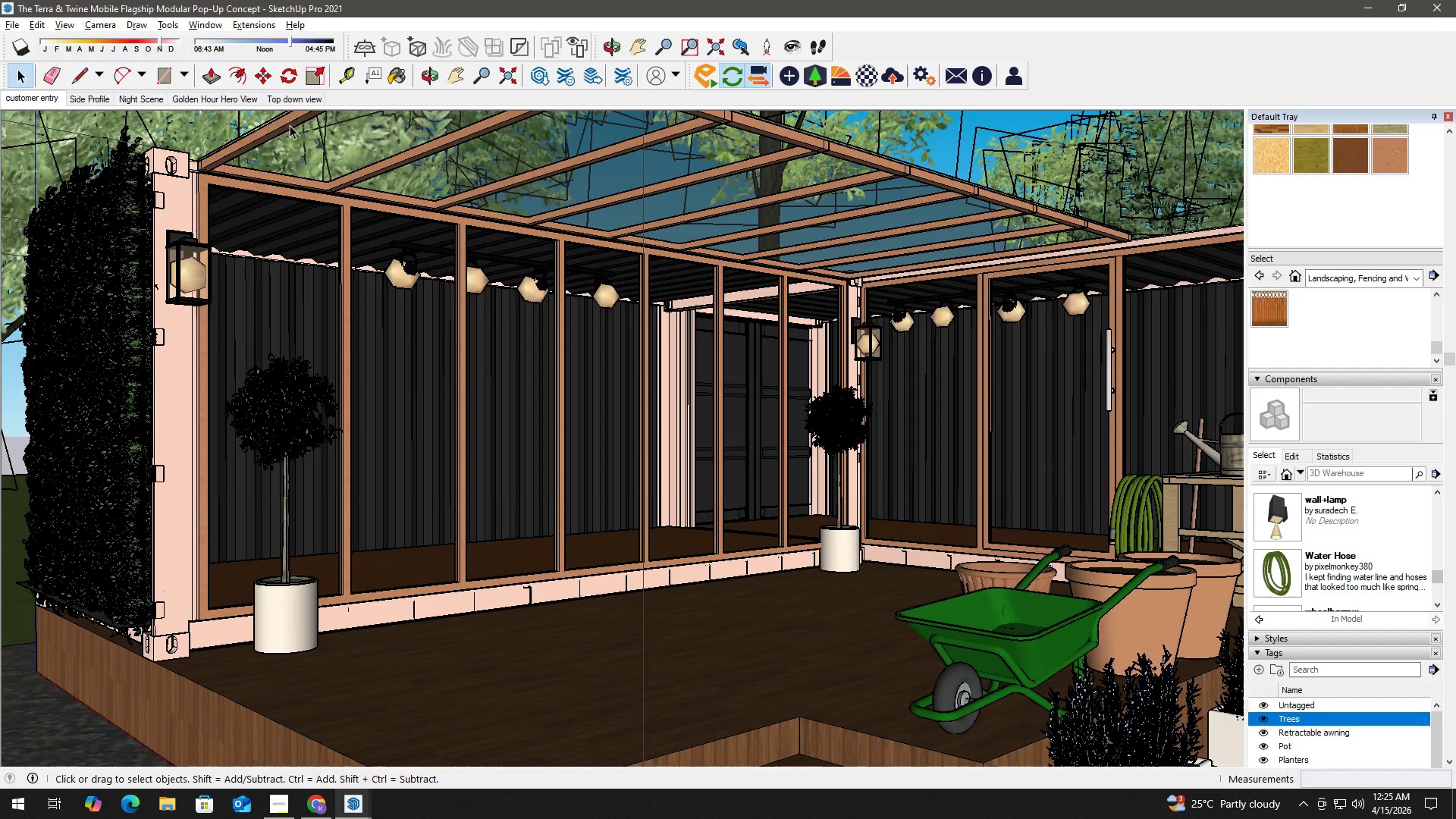 
key(Alt+Tab)
 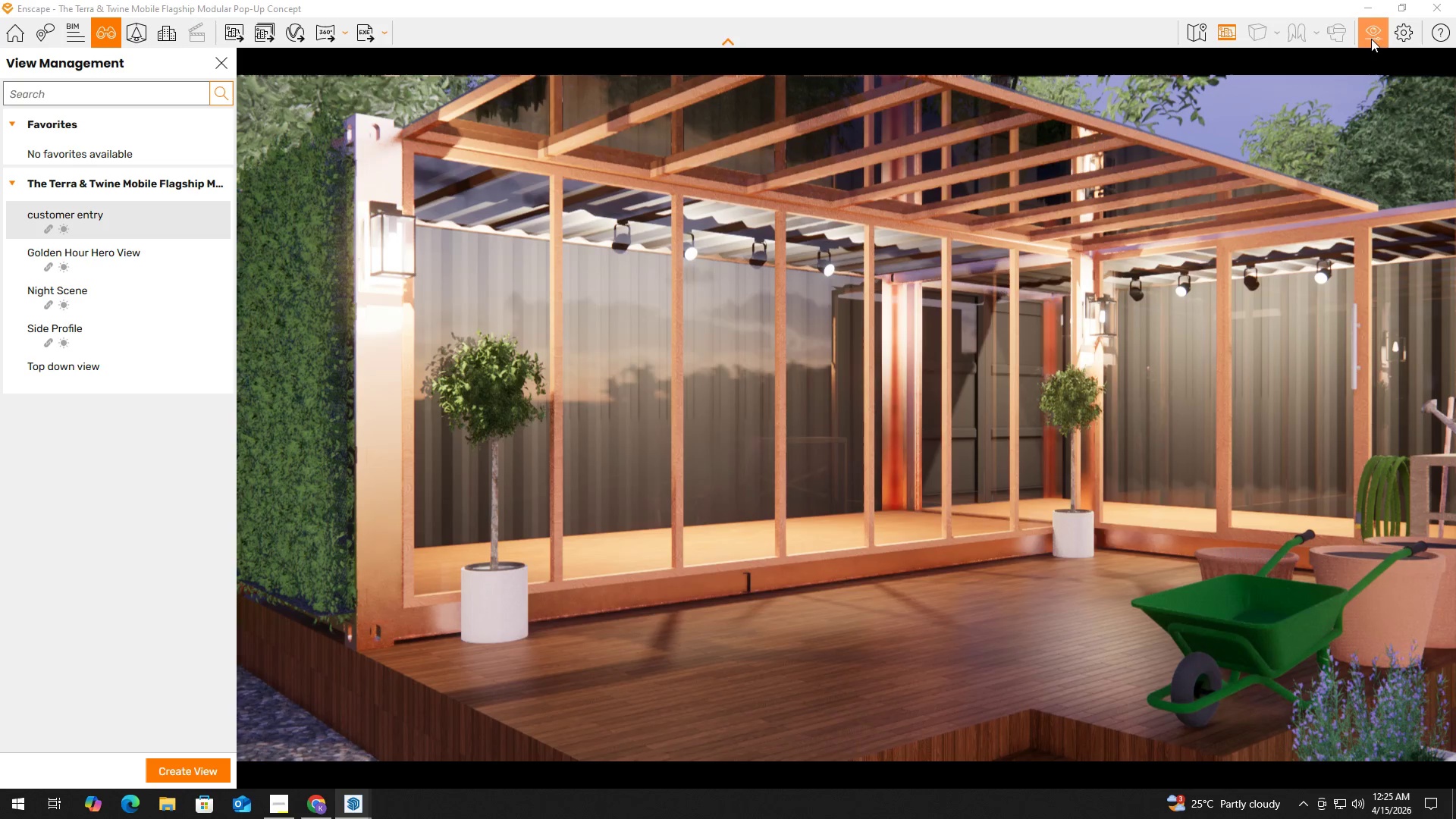 
left_click([955, 133])
 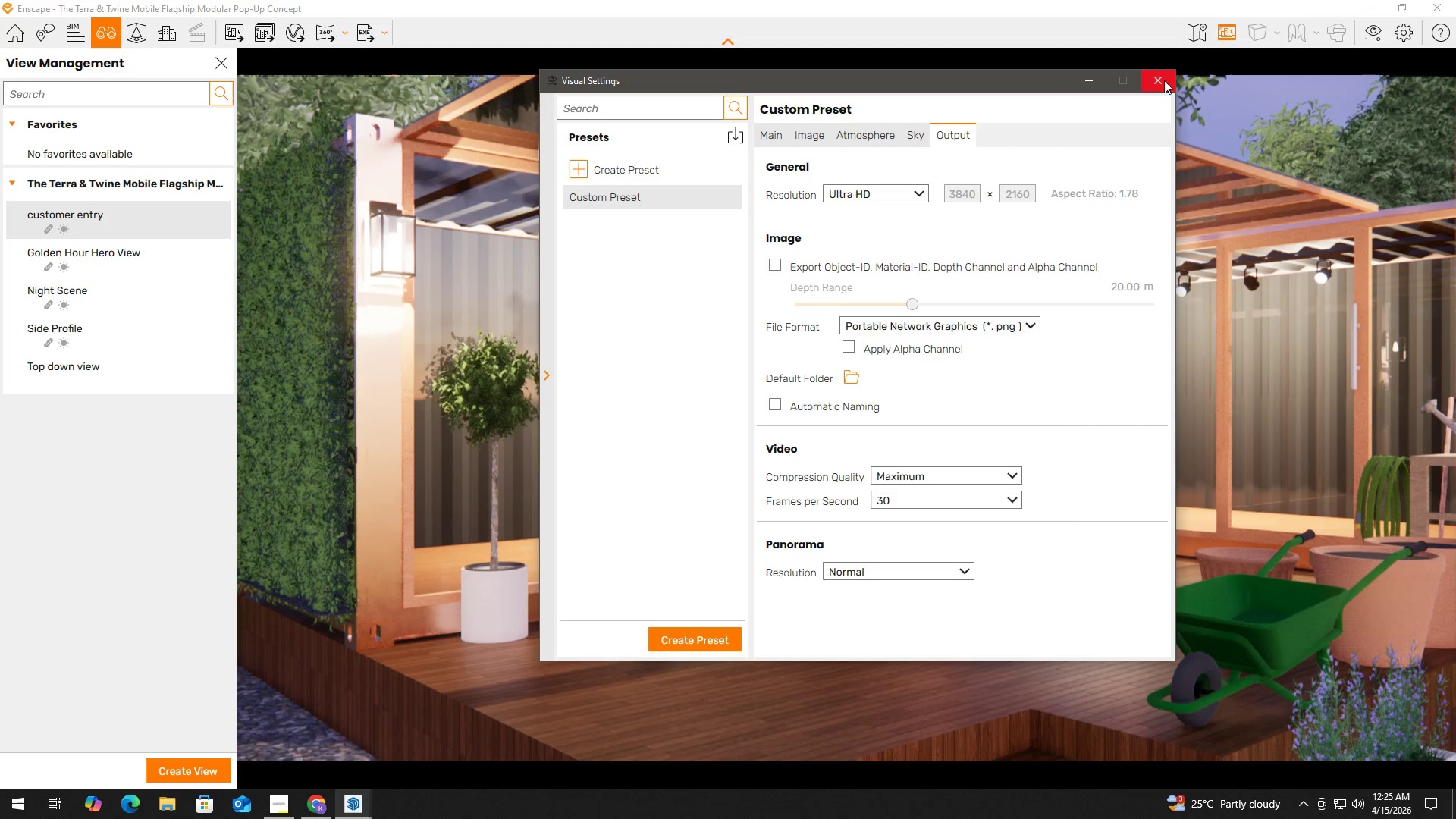 
key(Alt+Tab)
 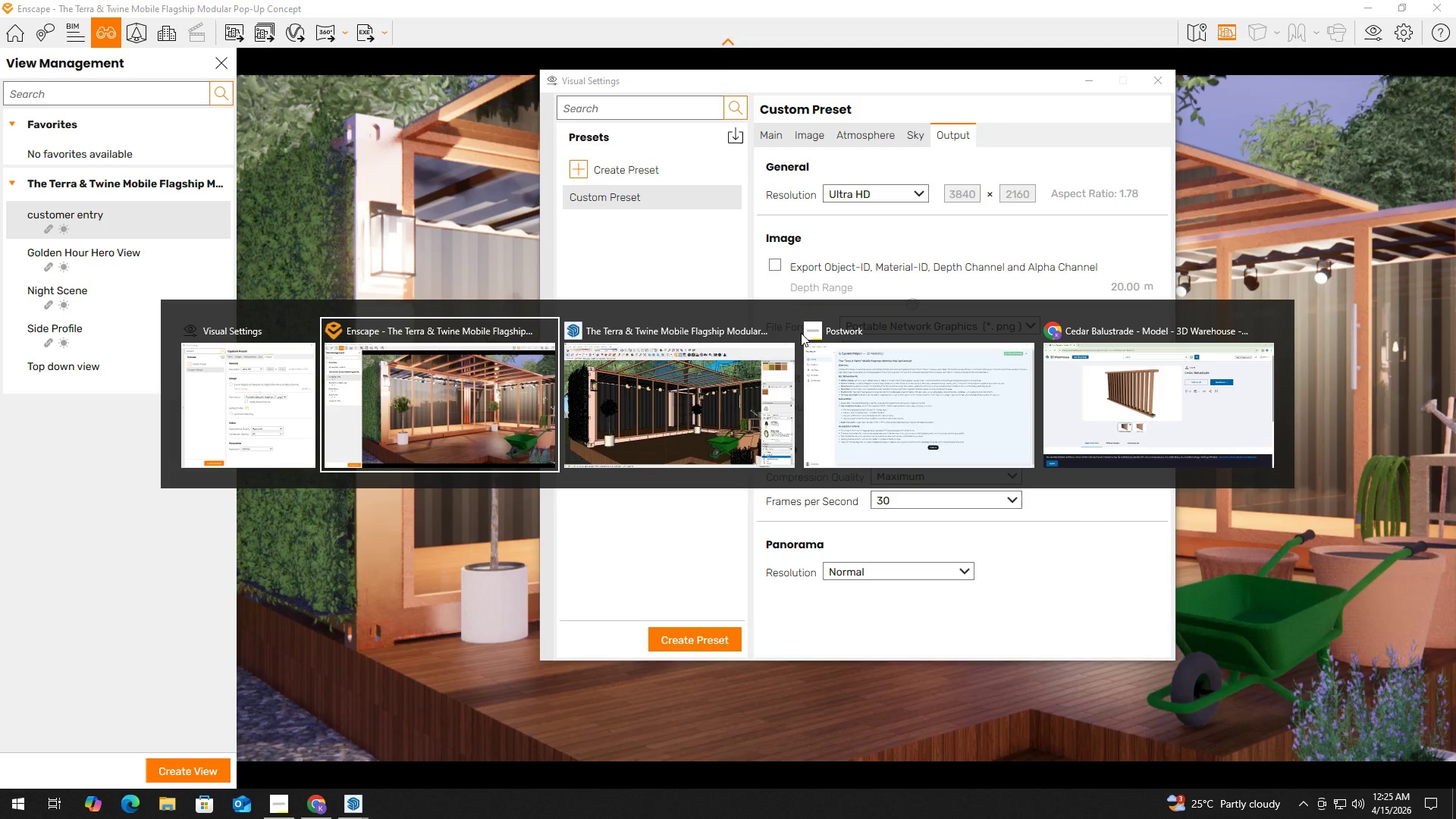 
left_click([913, 375])